 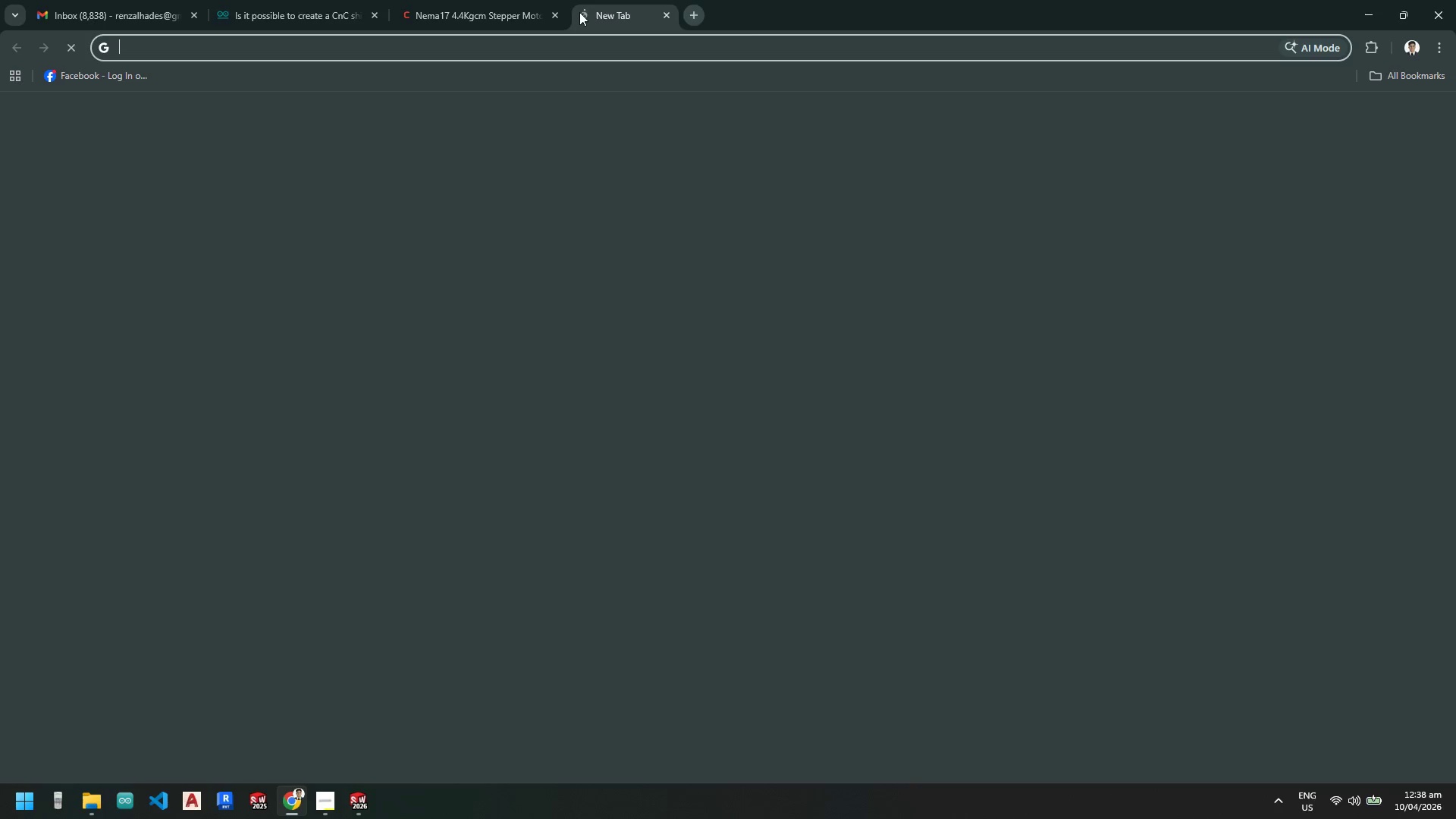 
type(bambulab printer)
 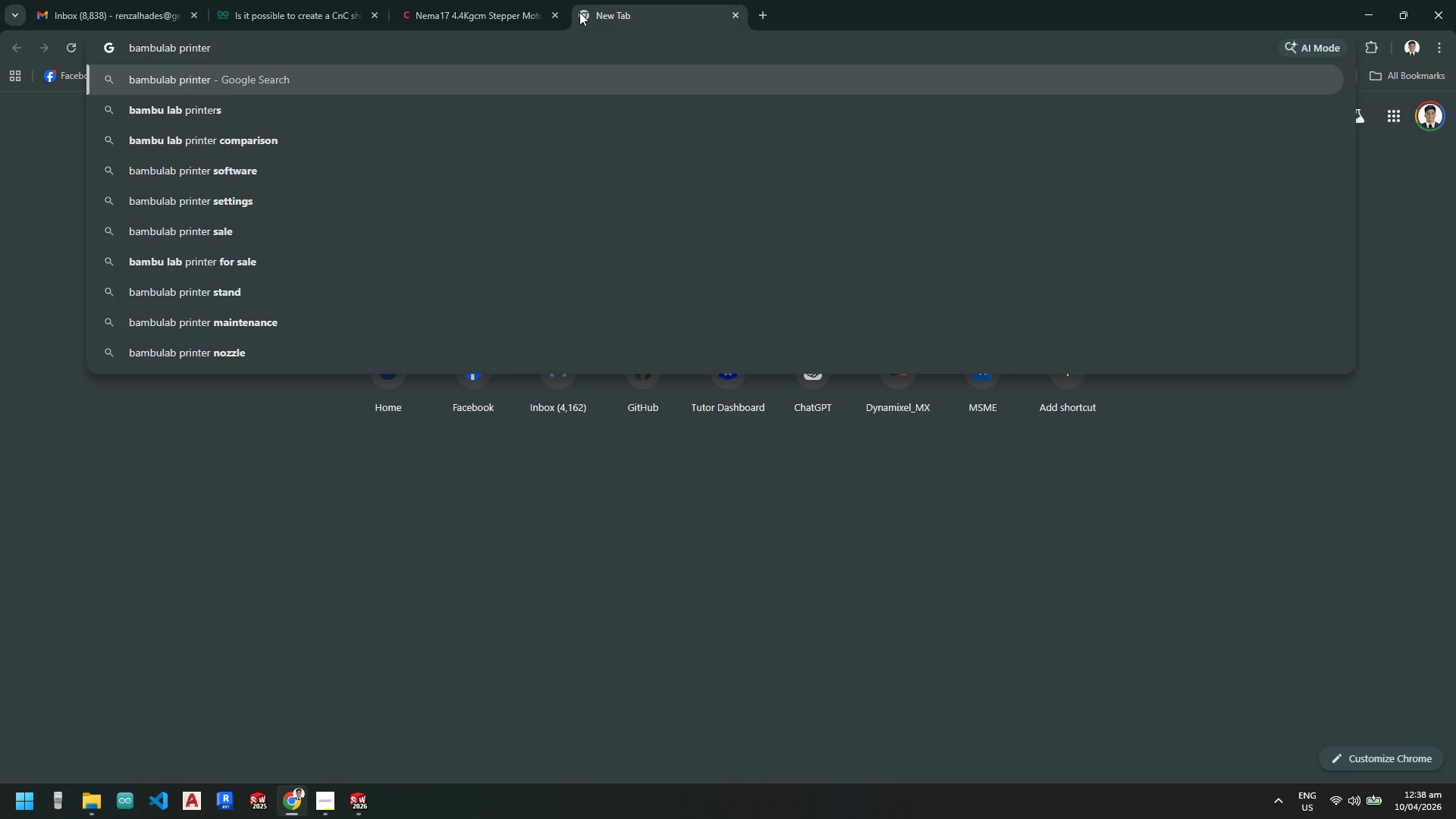 
key(Enter)
 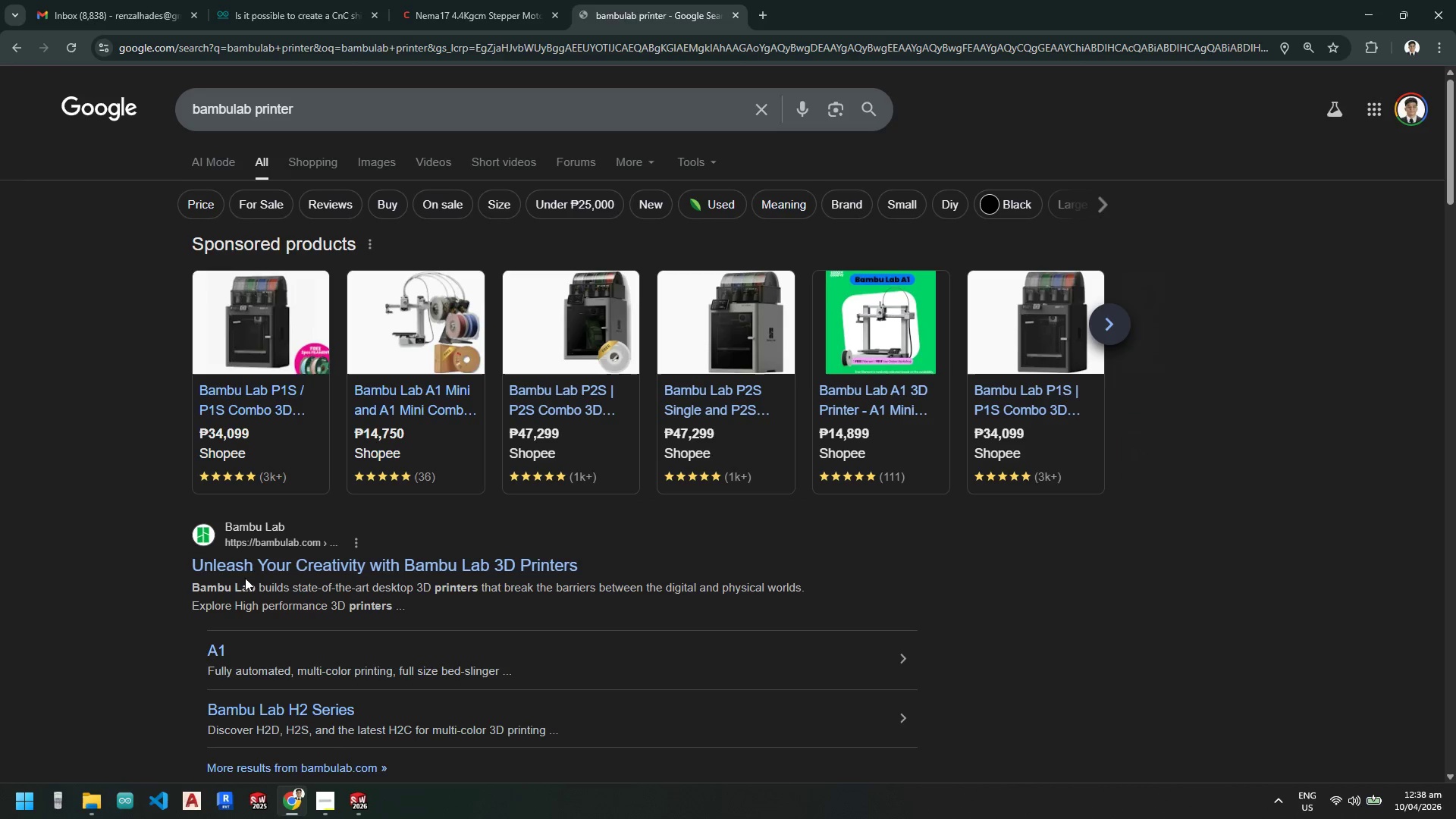 
scroll: coordinate [221, 512], scroll_direction: down, amount: 7.0
 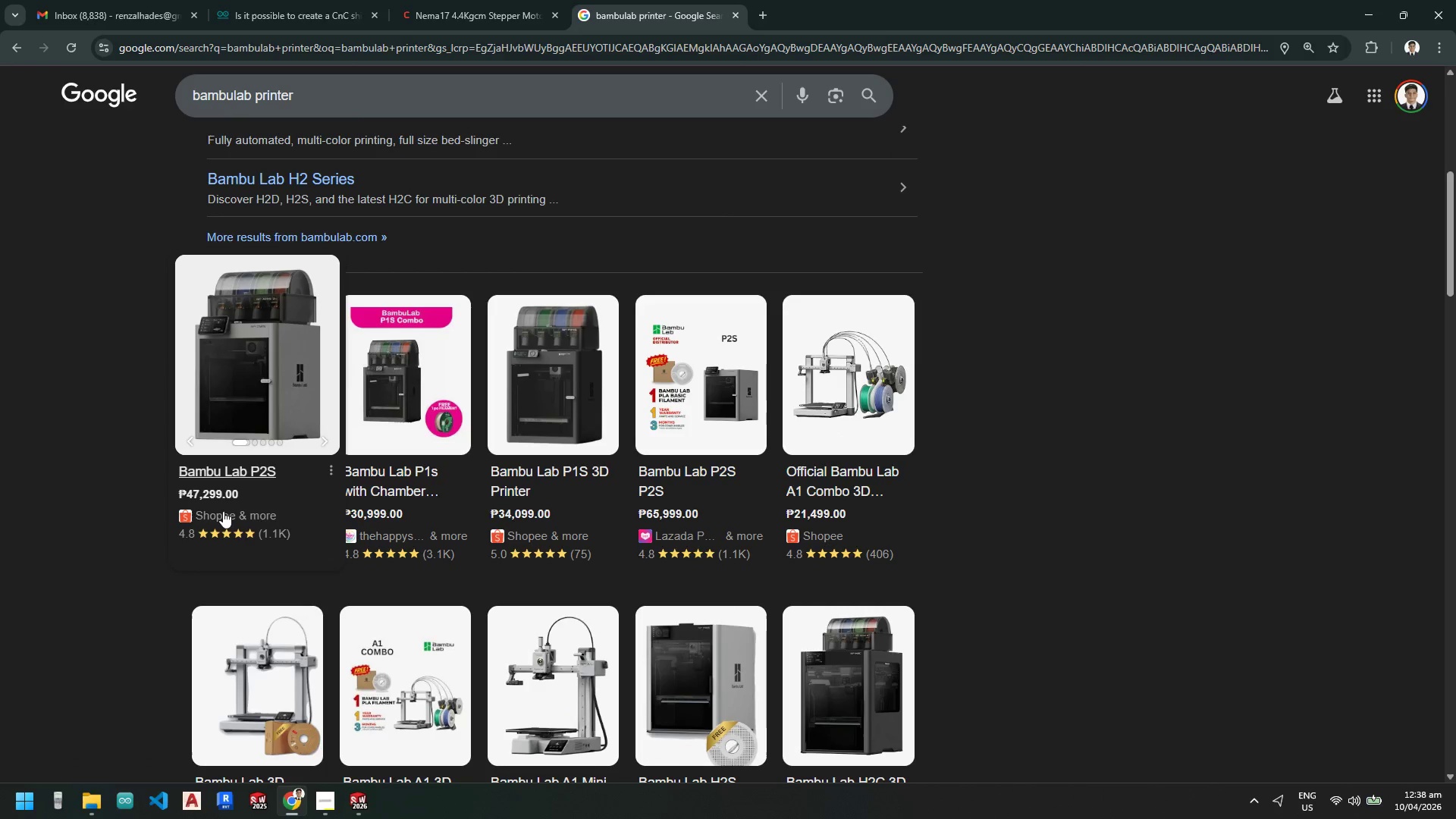 
scroll: coordinate [254, 486], scroll_direction: up, amount: 7.0
 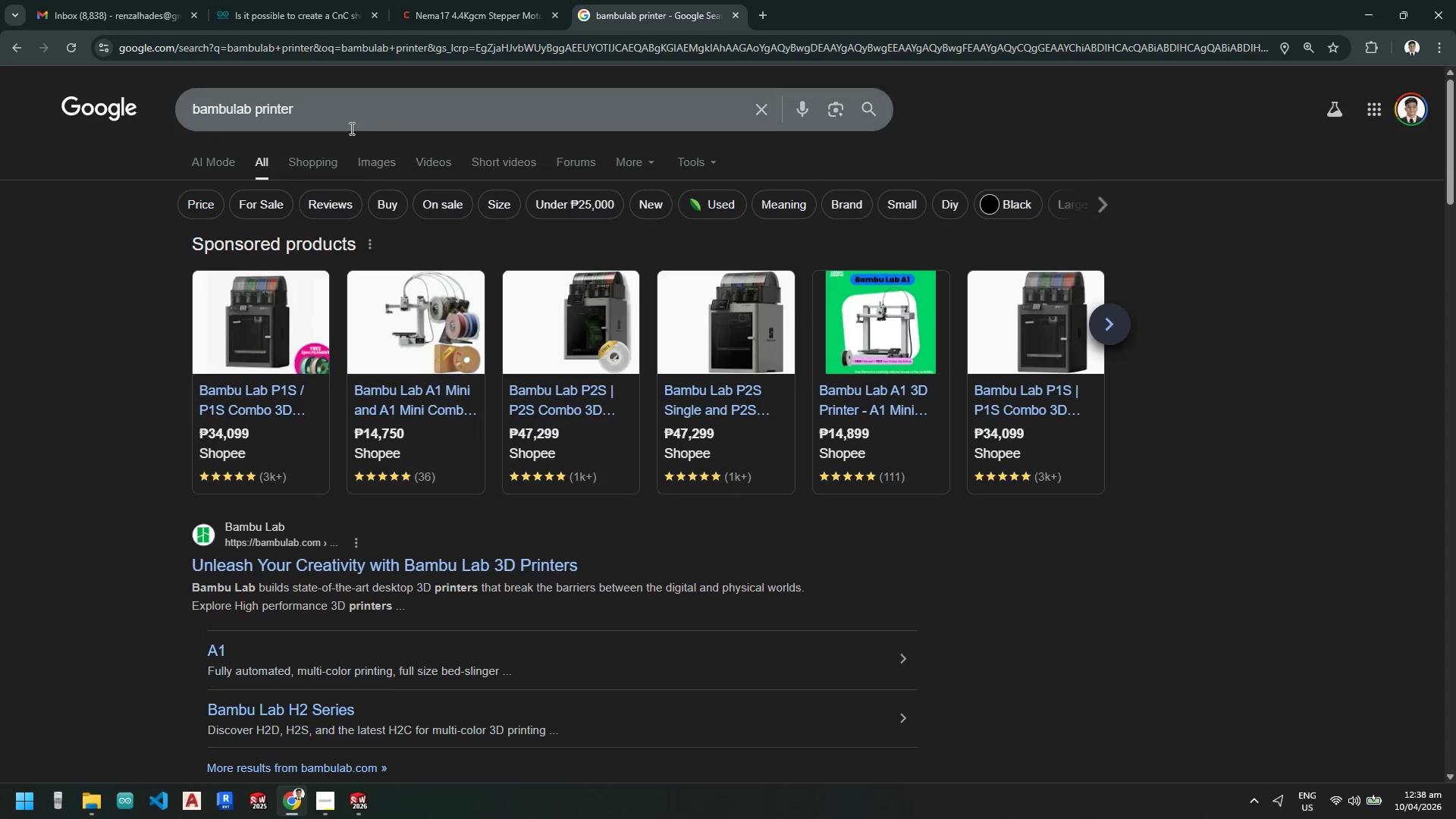 
left_click([347, 112])
 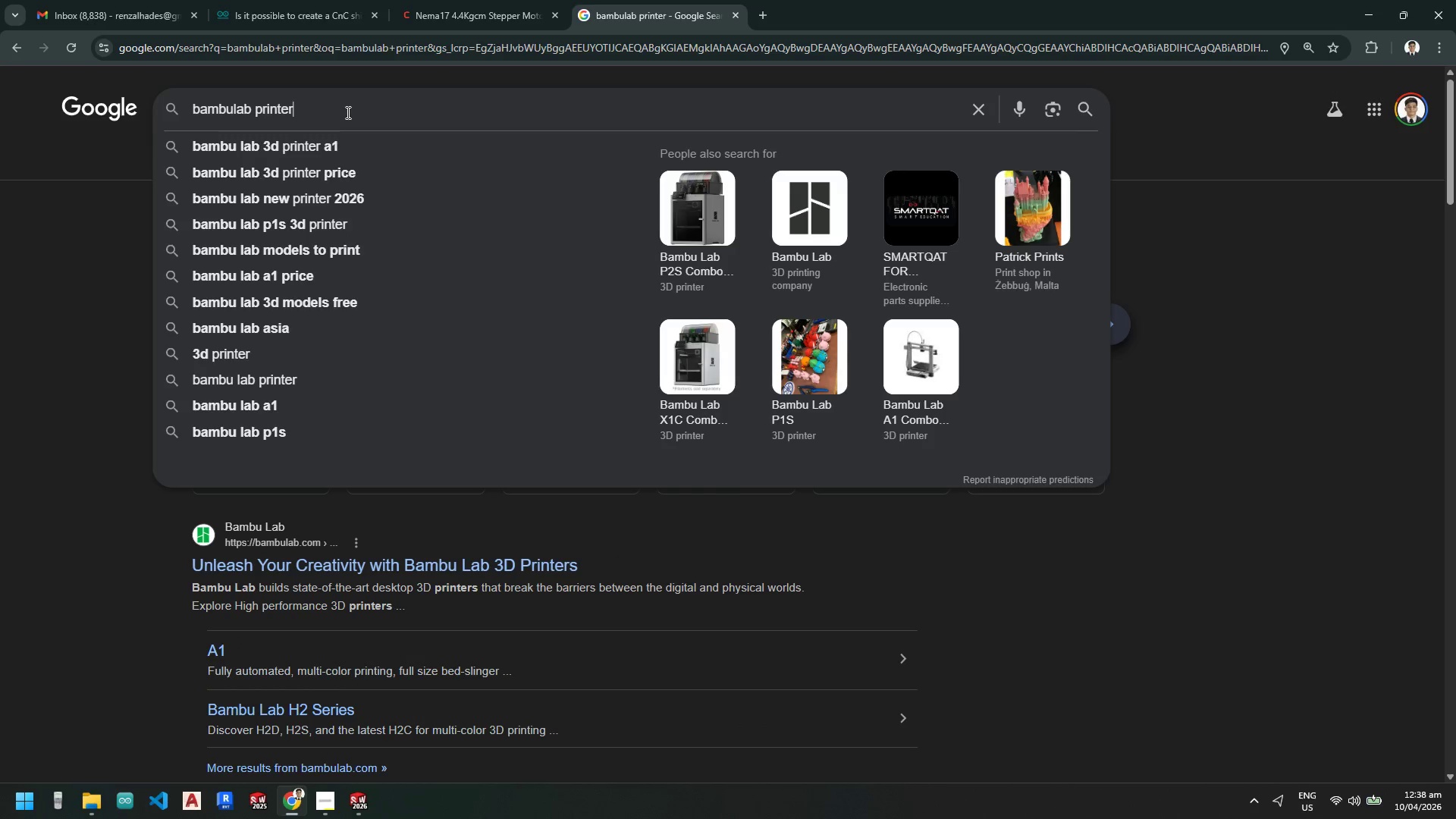 
key(Space)
 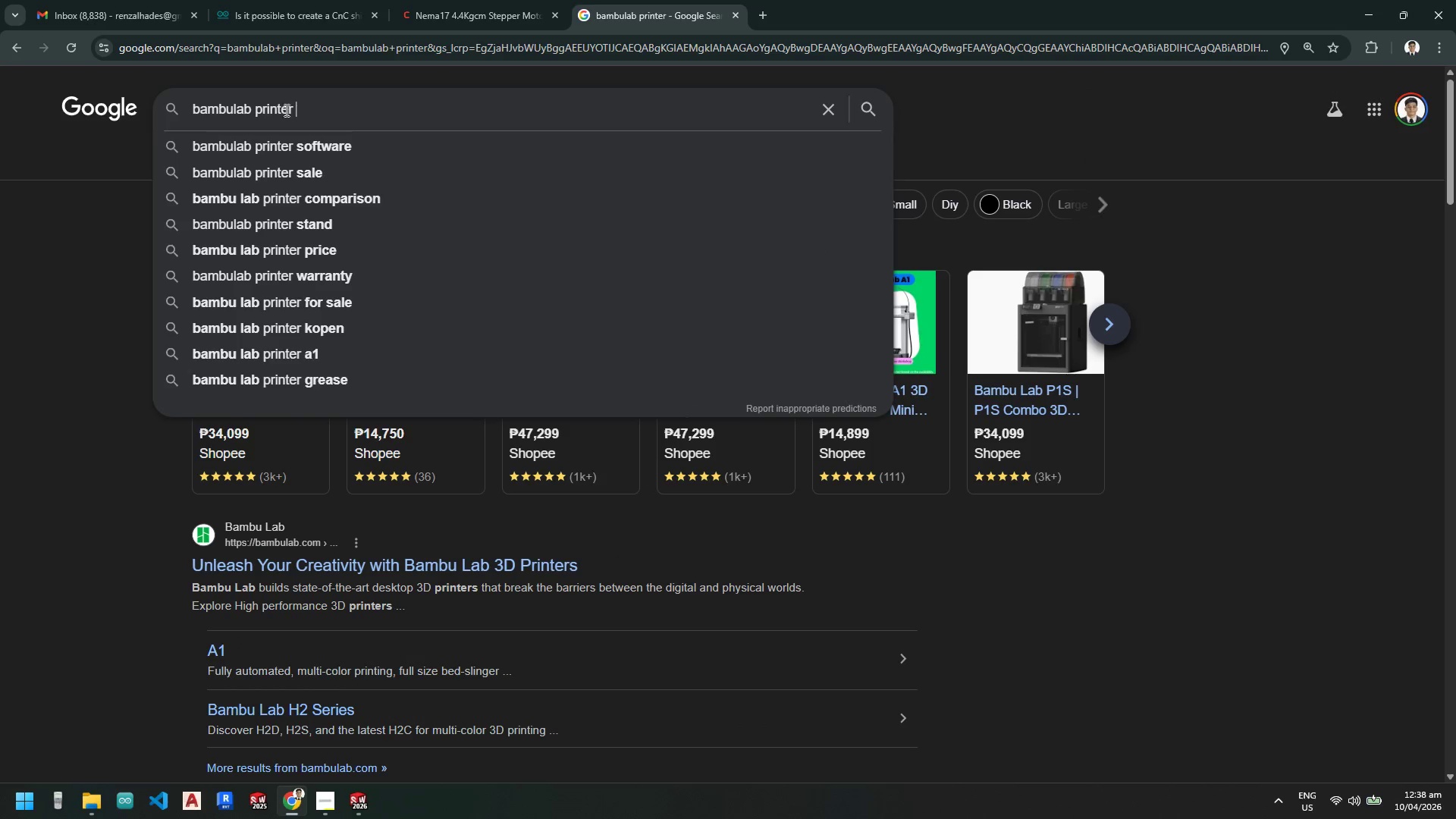 
left_click_drag(start_coordinate=[309, 107], to_coordinate=[254, 108])
 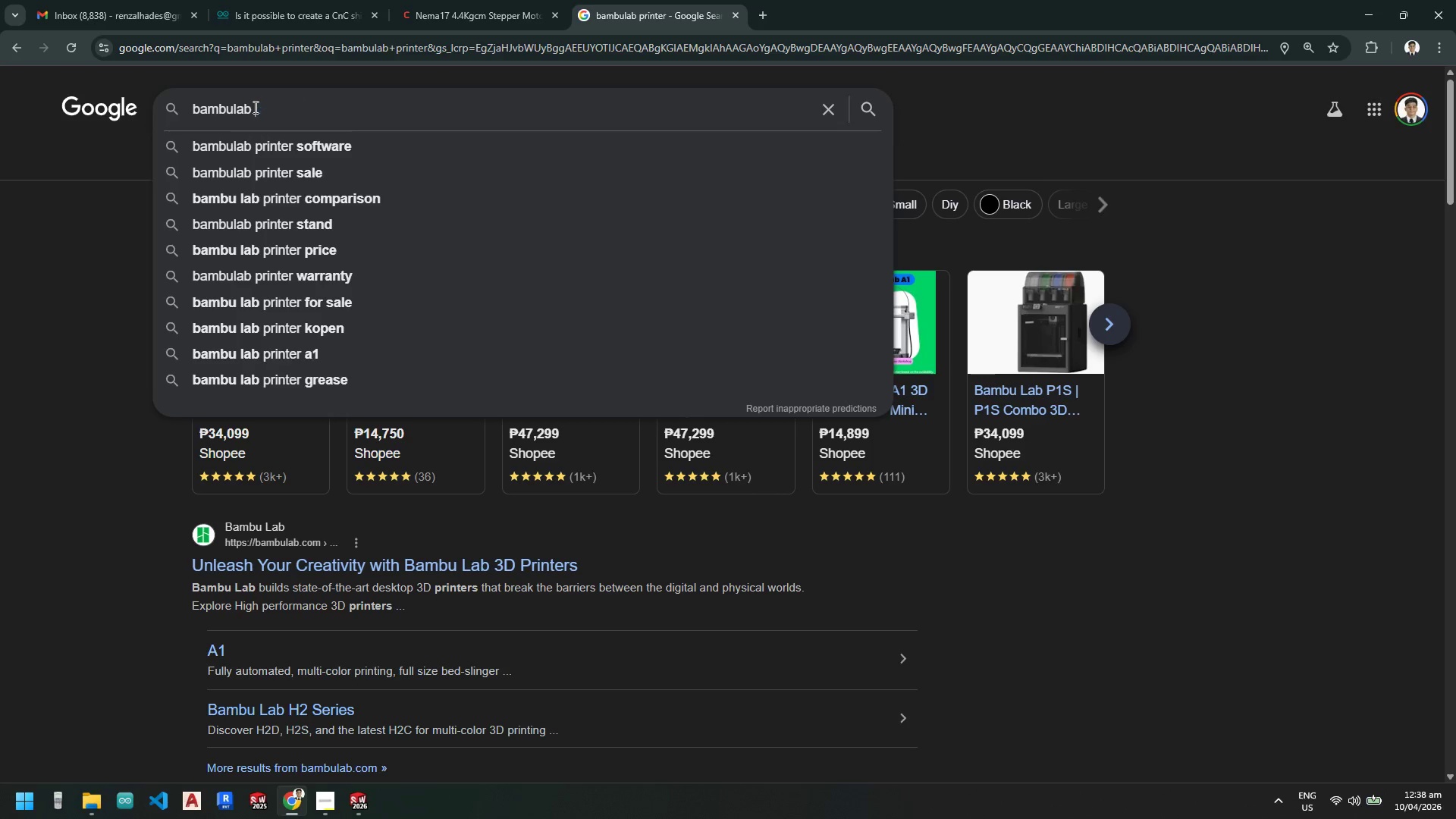 
key(Backspace)
 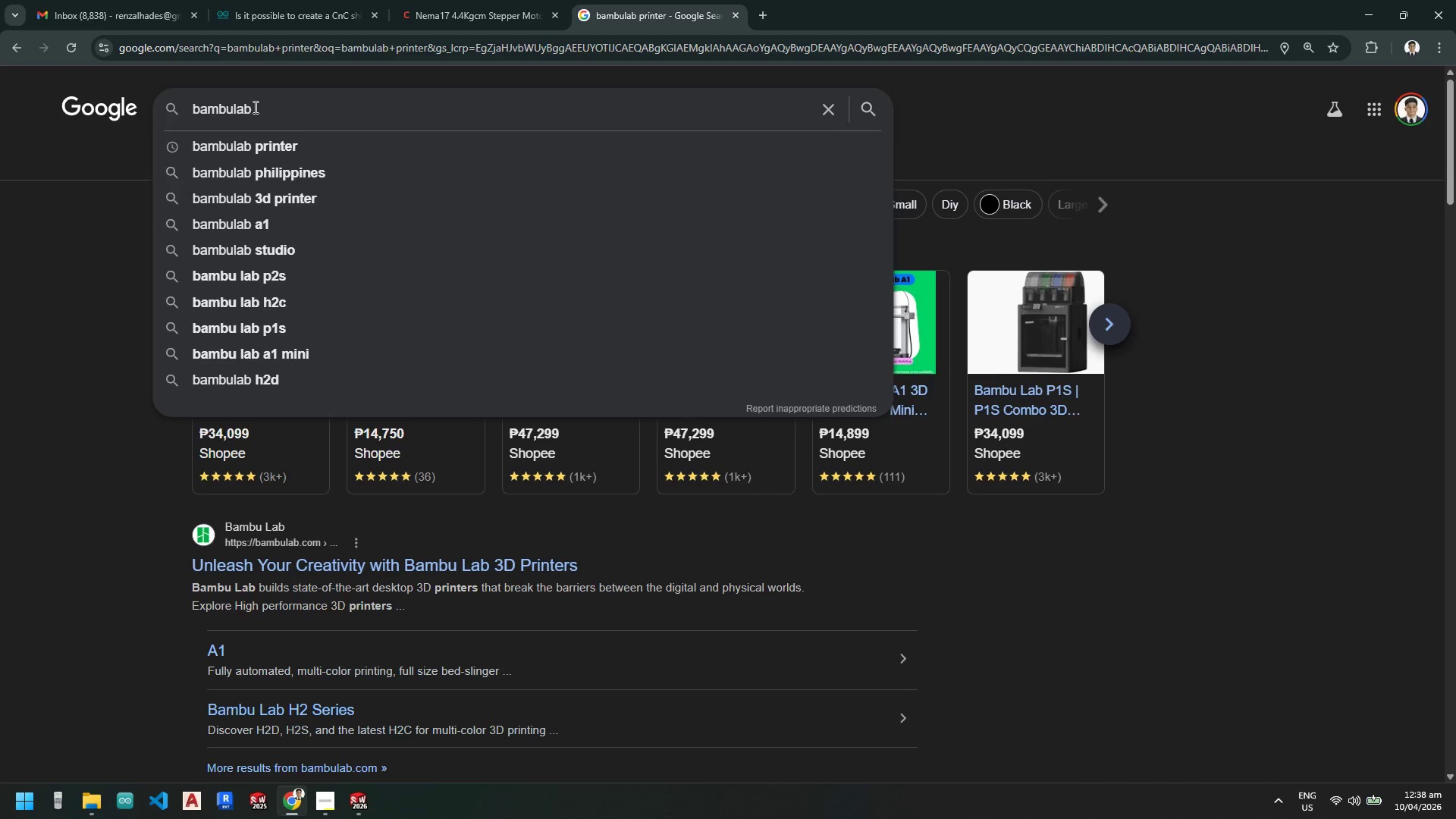 
wait(5.31)
 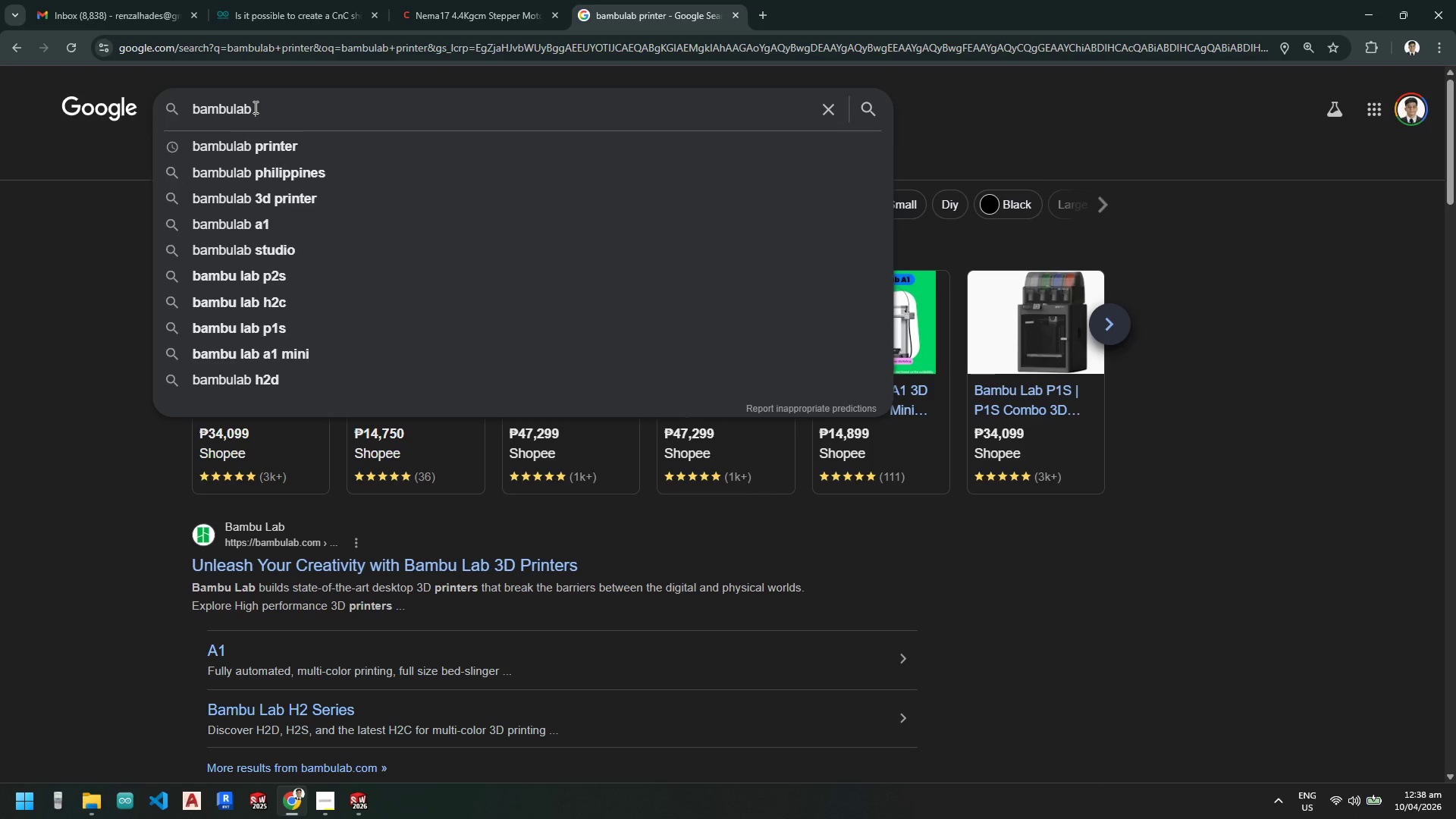 
type(p1)
 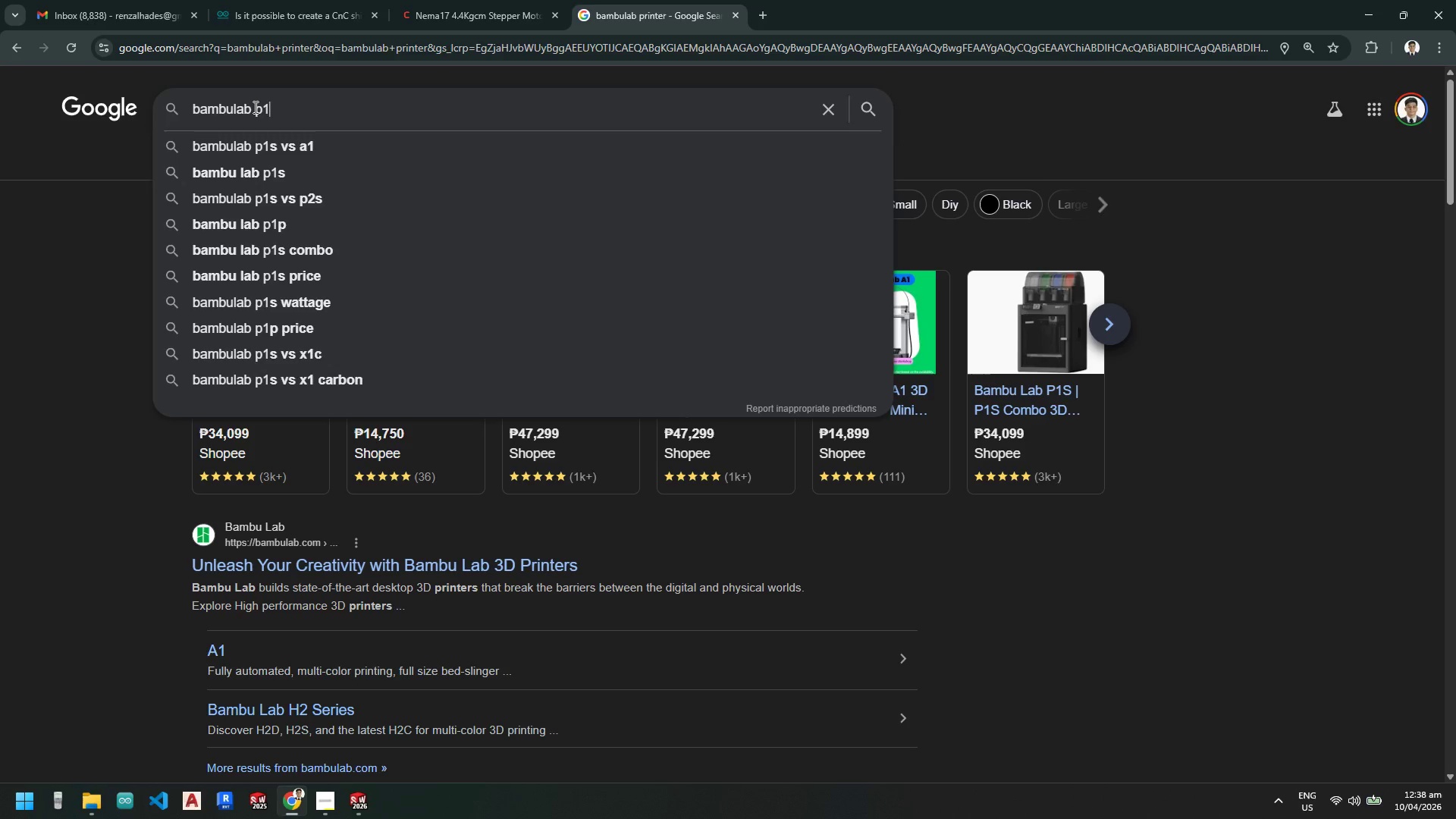 
key(Enter)
 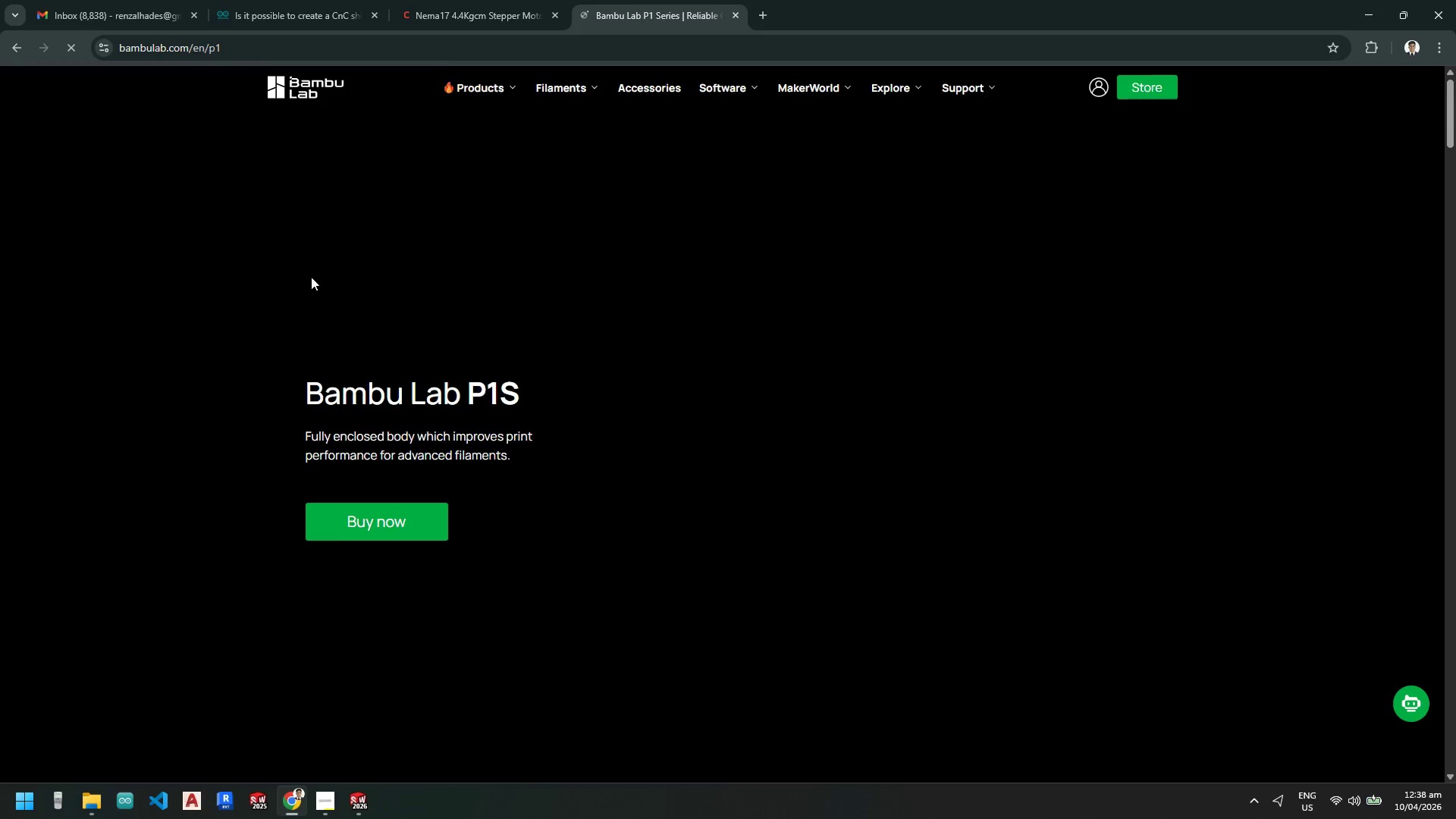 
scroll: coordinate [273, 361], scroll_direction: up, amount: 1.0
 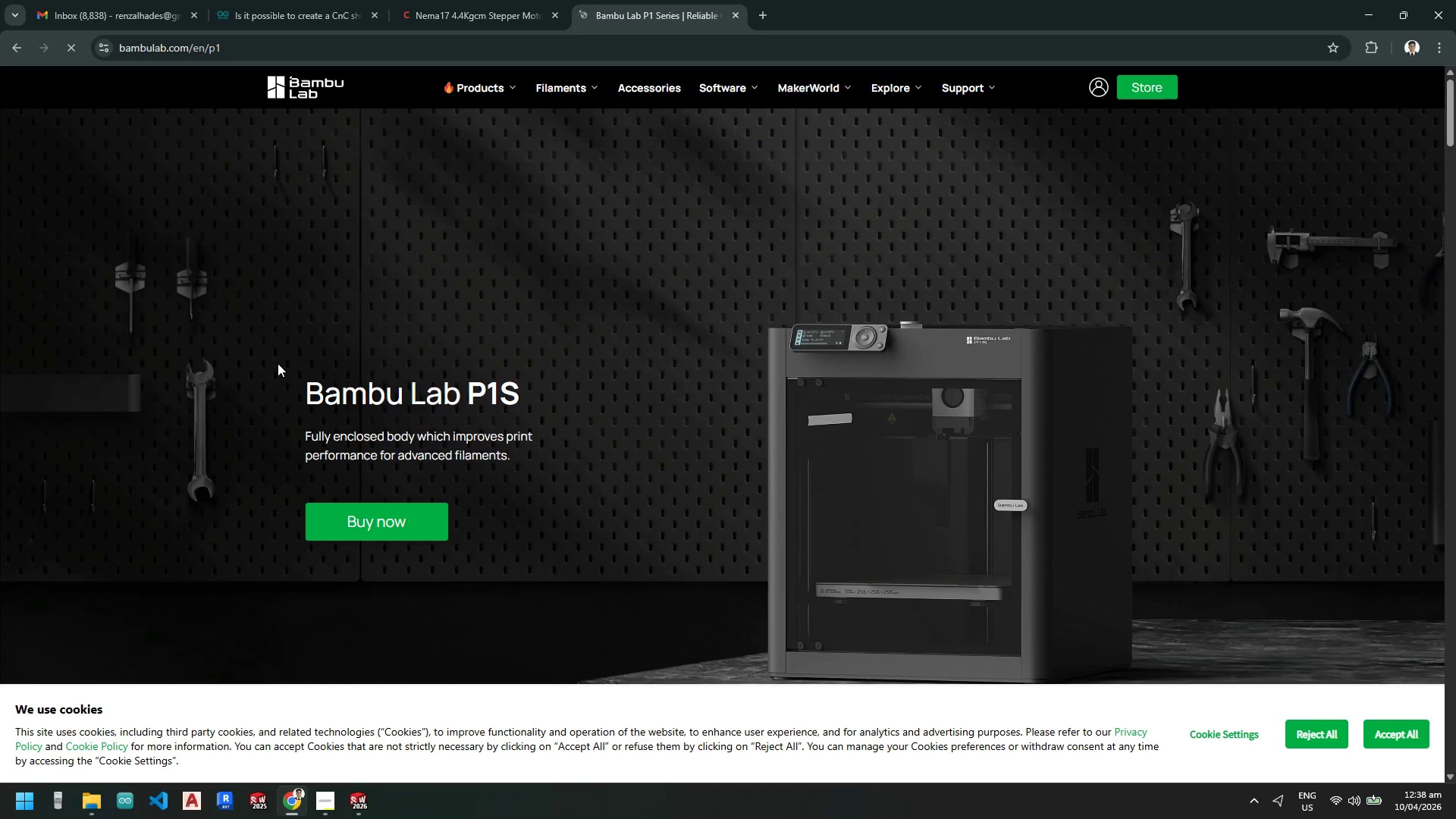 
scroll: coordinate [281, 366], scroll_direction: down, amount: 33.0
 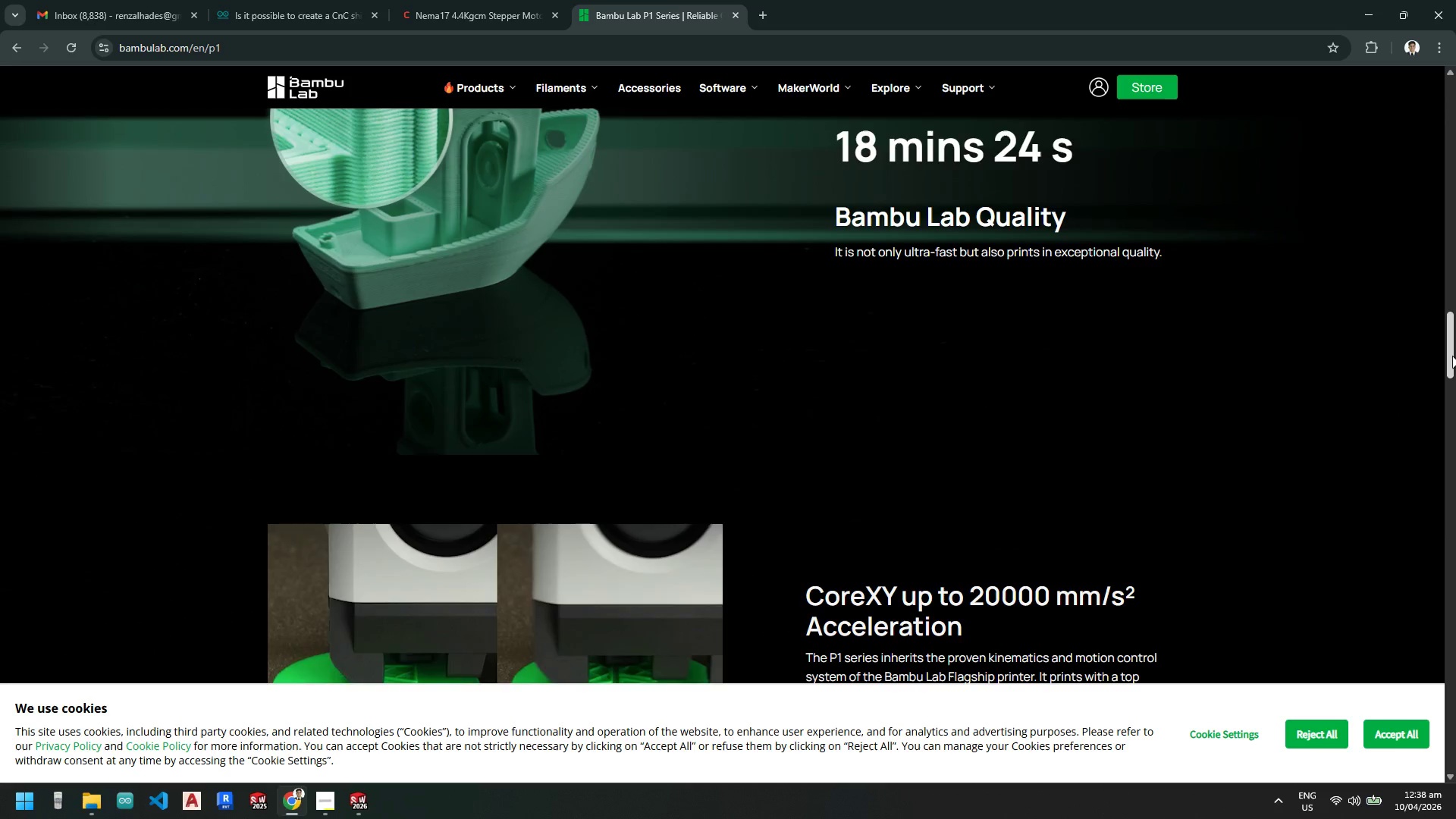 
left_click_drag(start_coordinate=[1450, 352], to_coordinate=[1428, 602])
 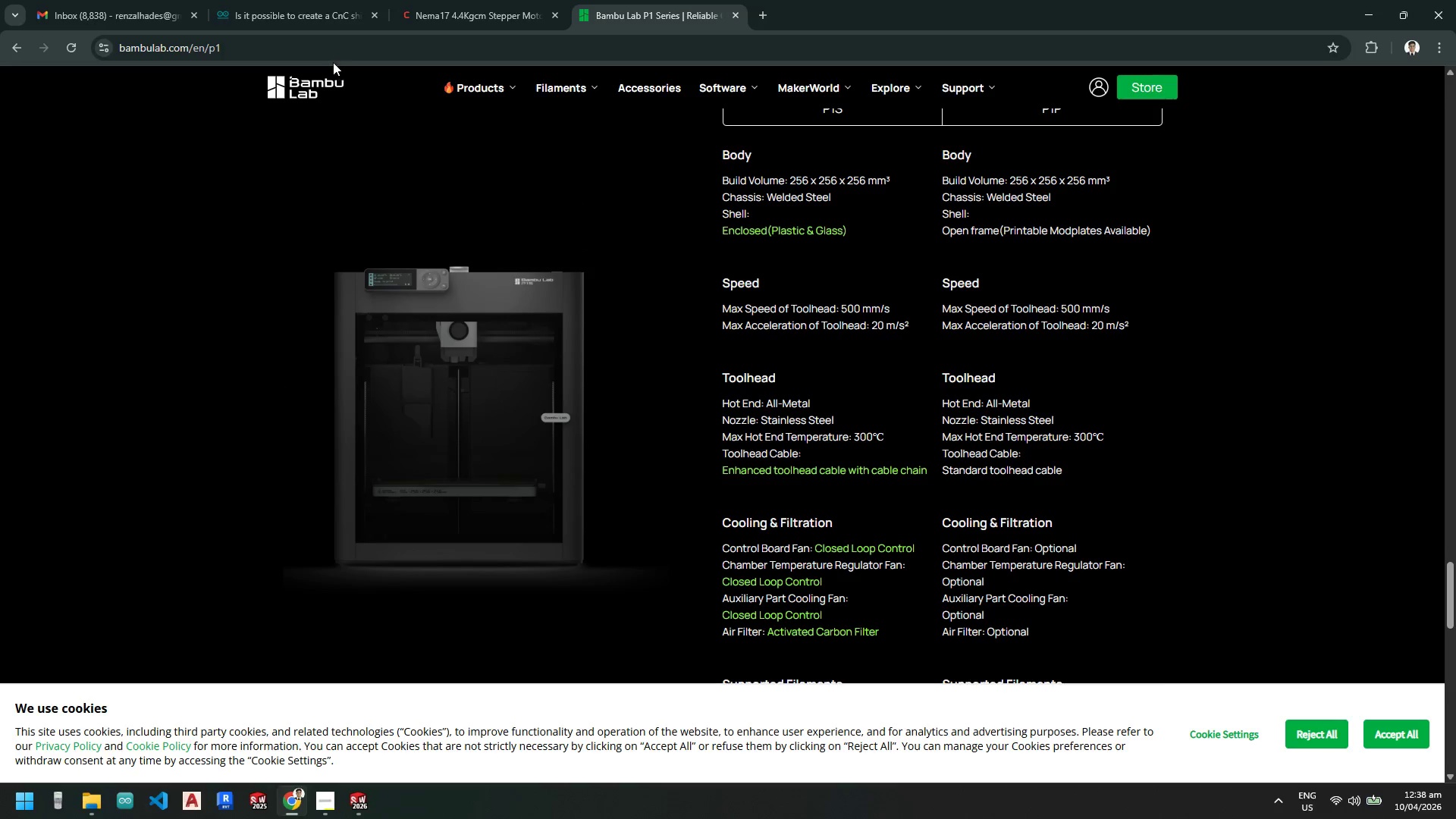 
left_click([336, 48])
 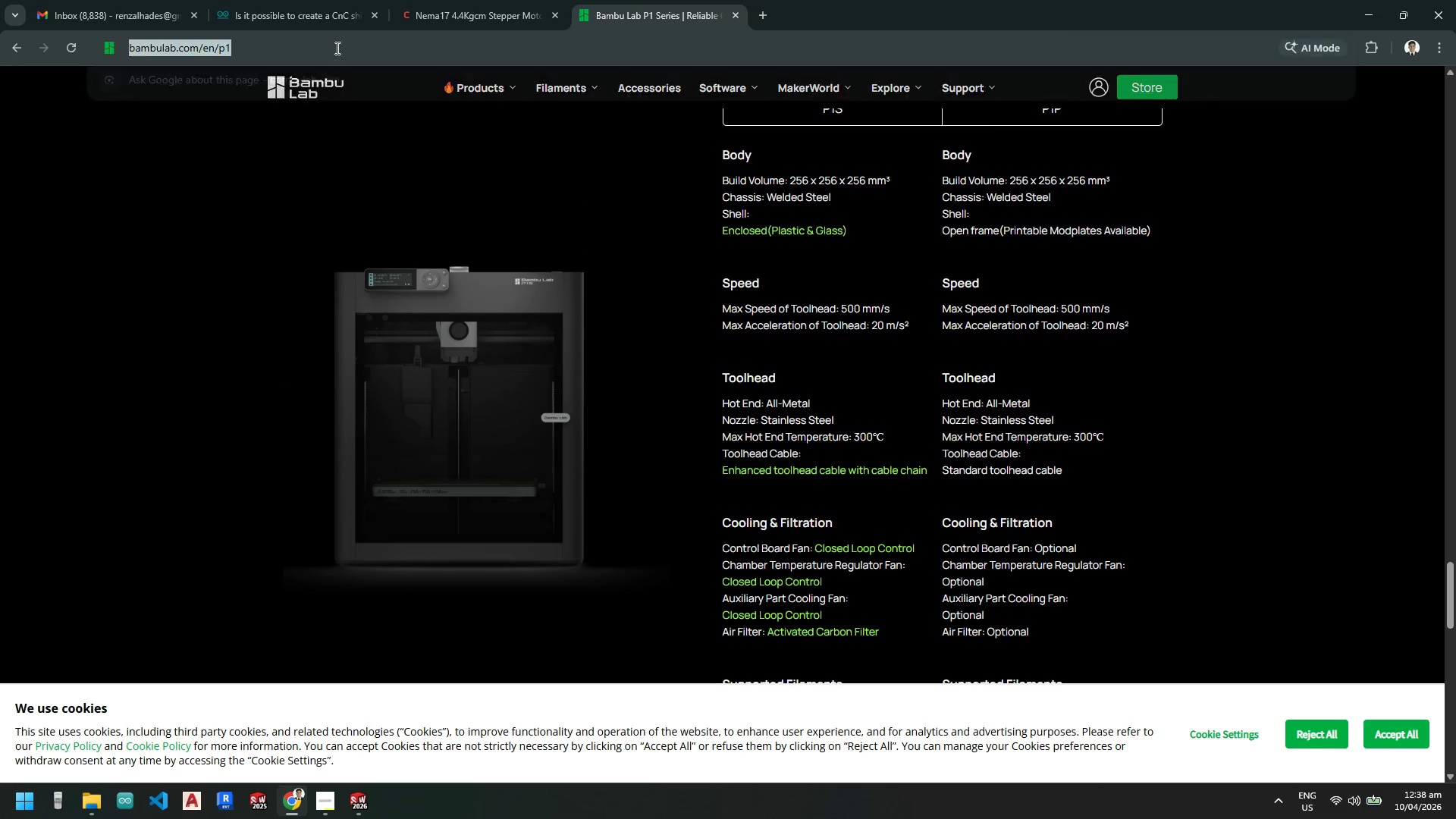 
key(Control+C)
 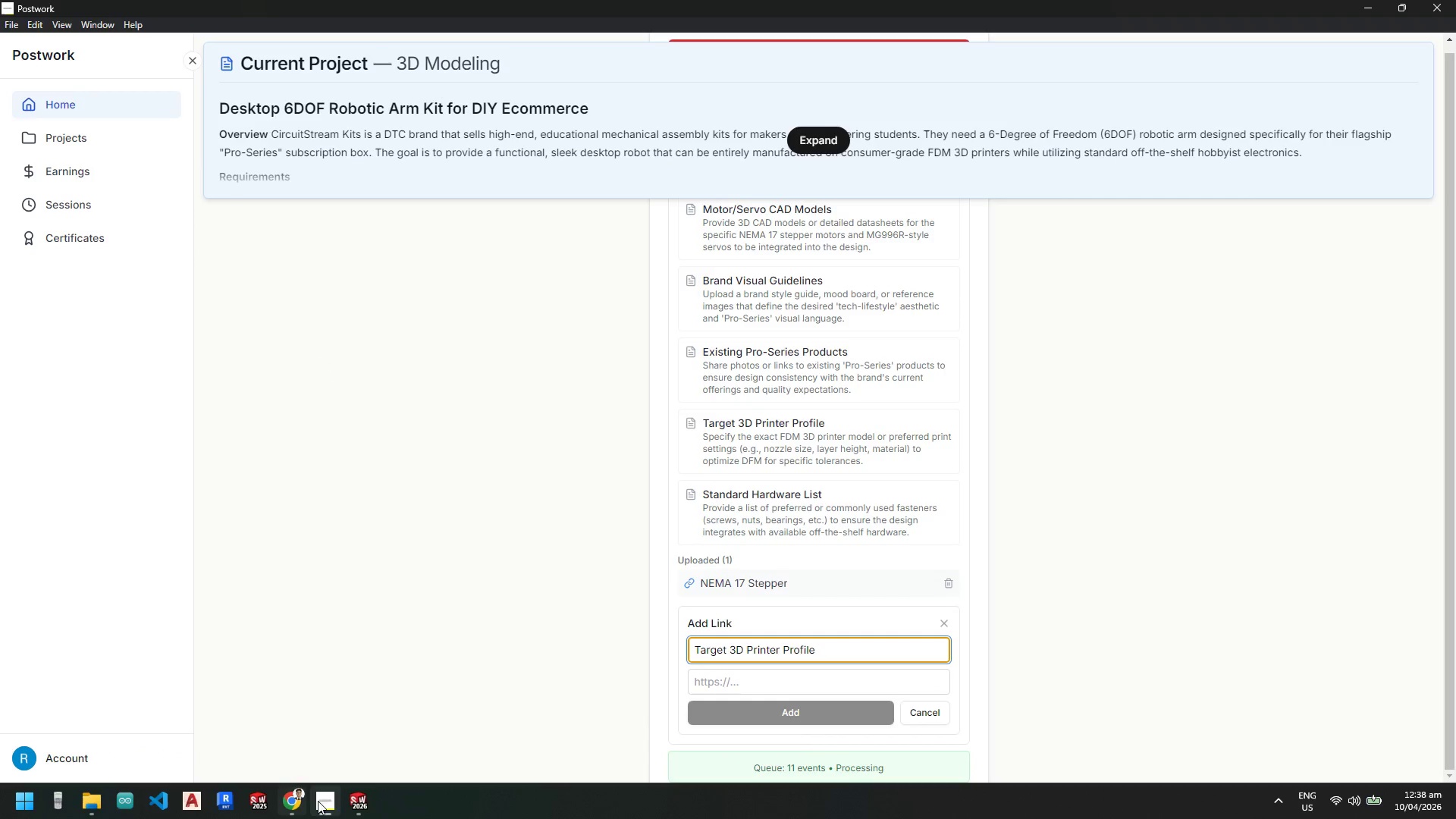 
left_click([360, 805])